 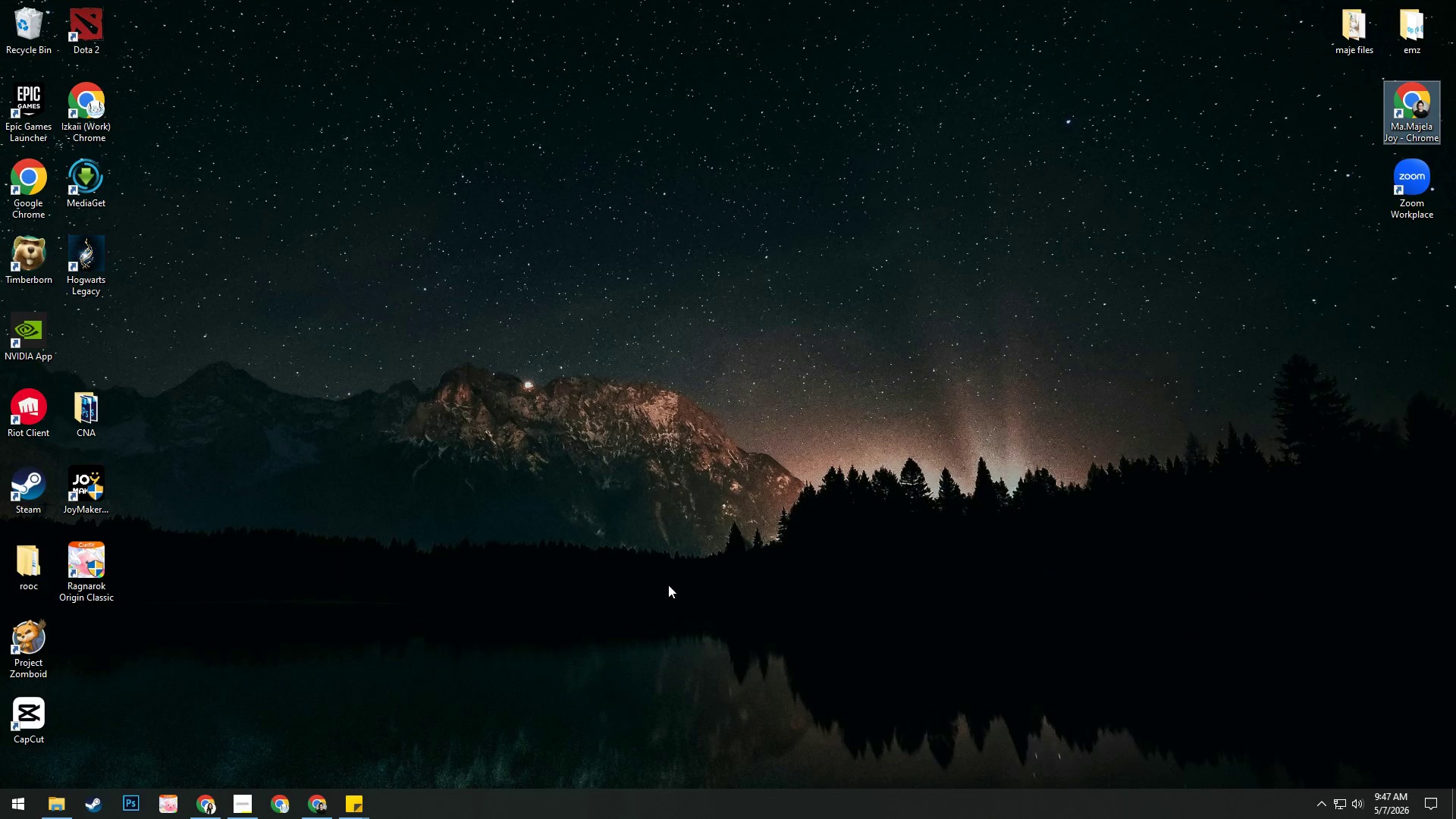 
left_click([207, 807])
 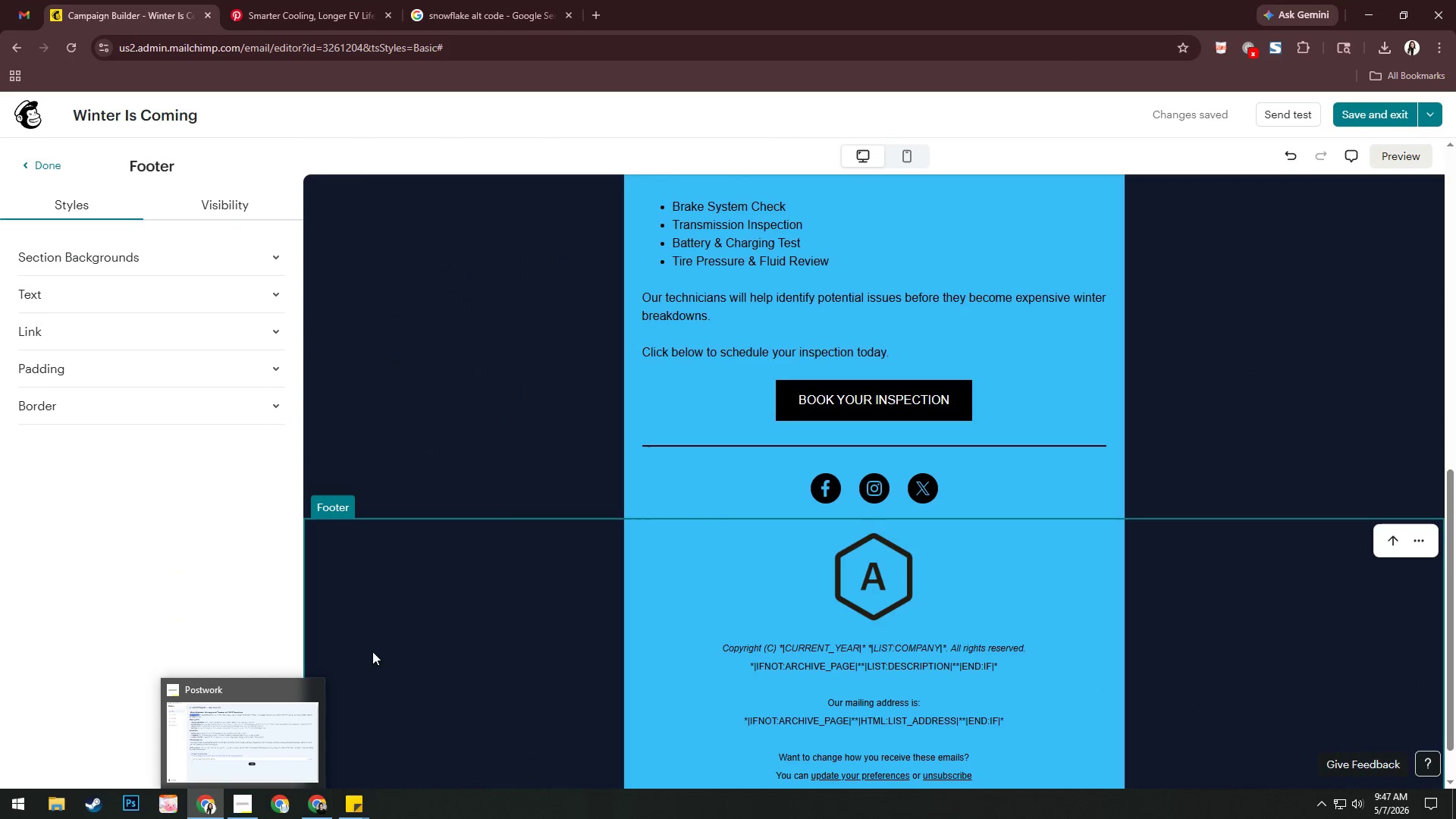 
scroll: coordinate [586, 582], scroll_direction: up, amount: 5.0
 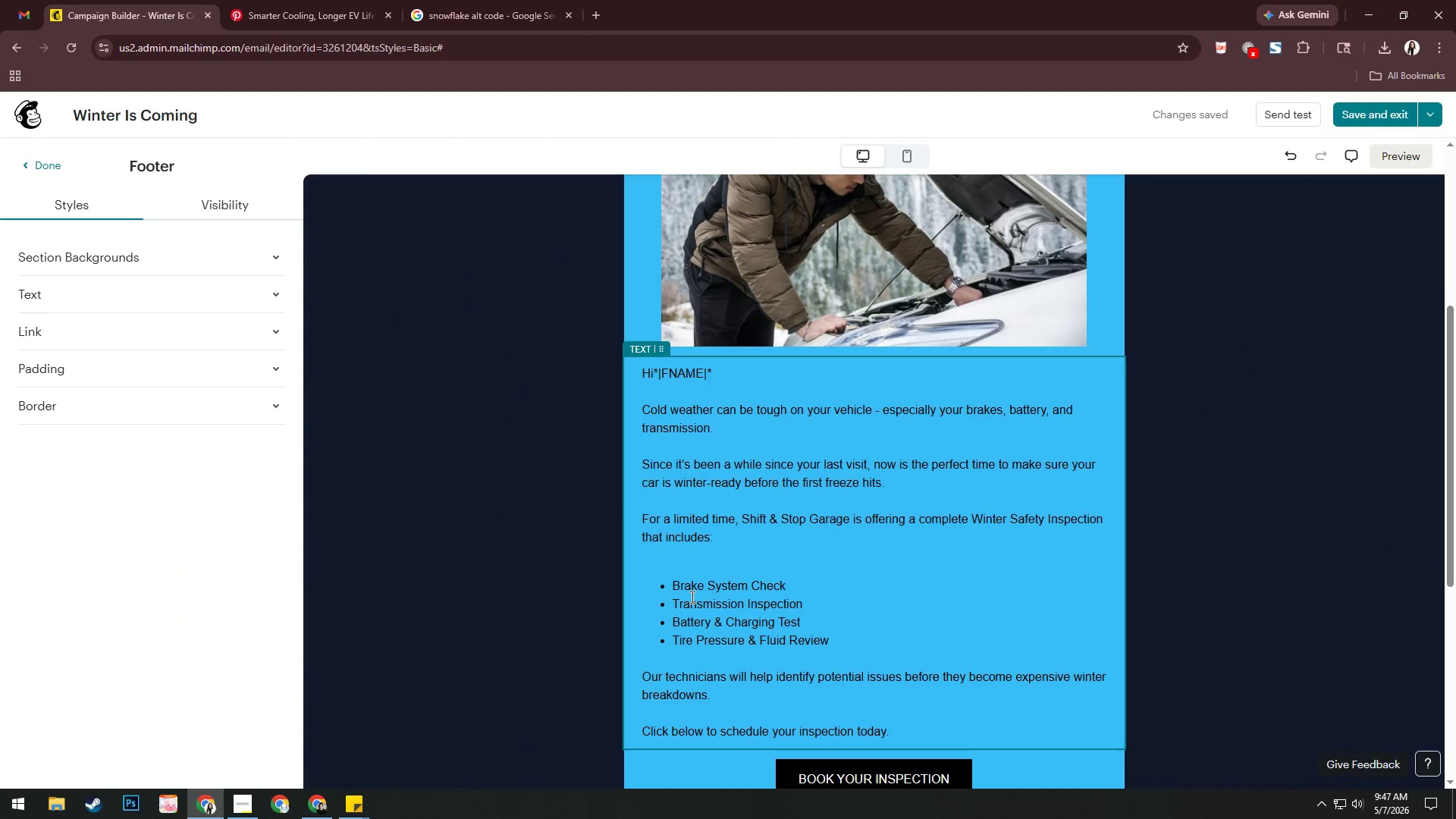 
scroll: coordinate [691, 597], scroll_direction: down, amount: 2.0
 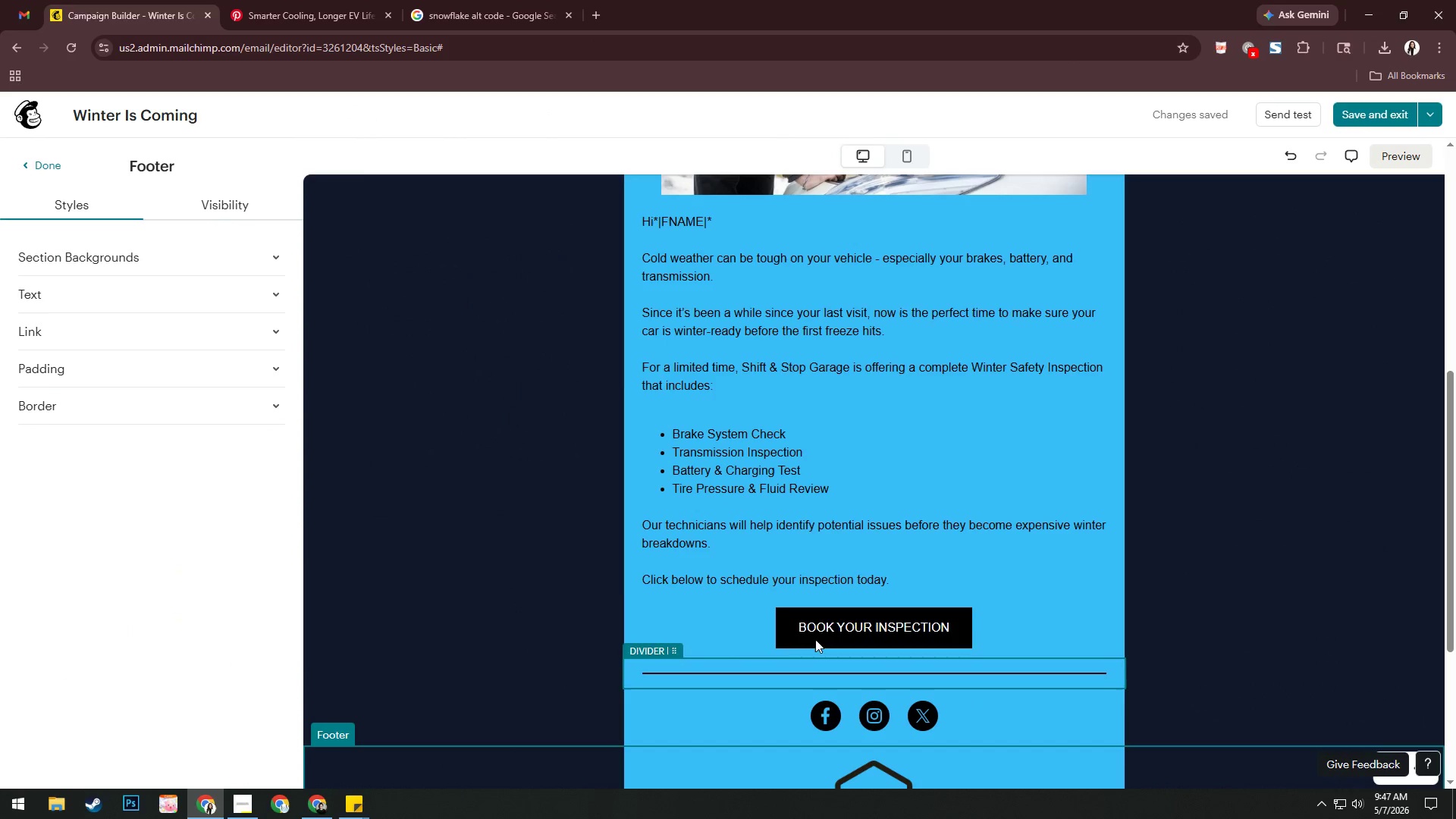 
left_click([808, 630])
 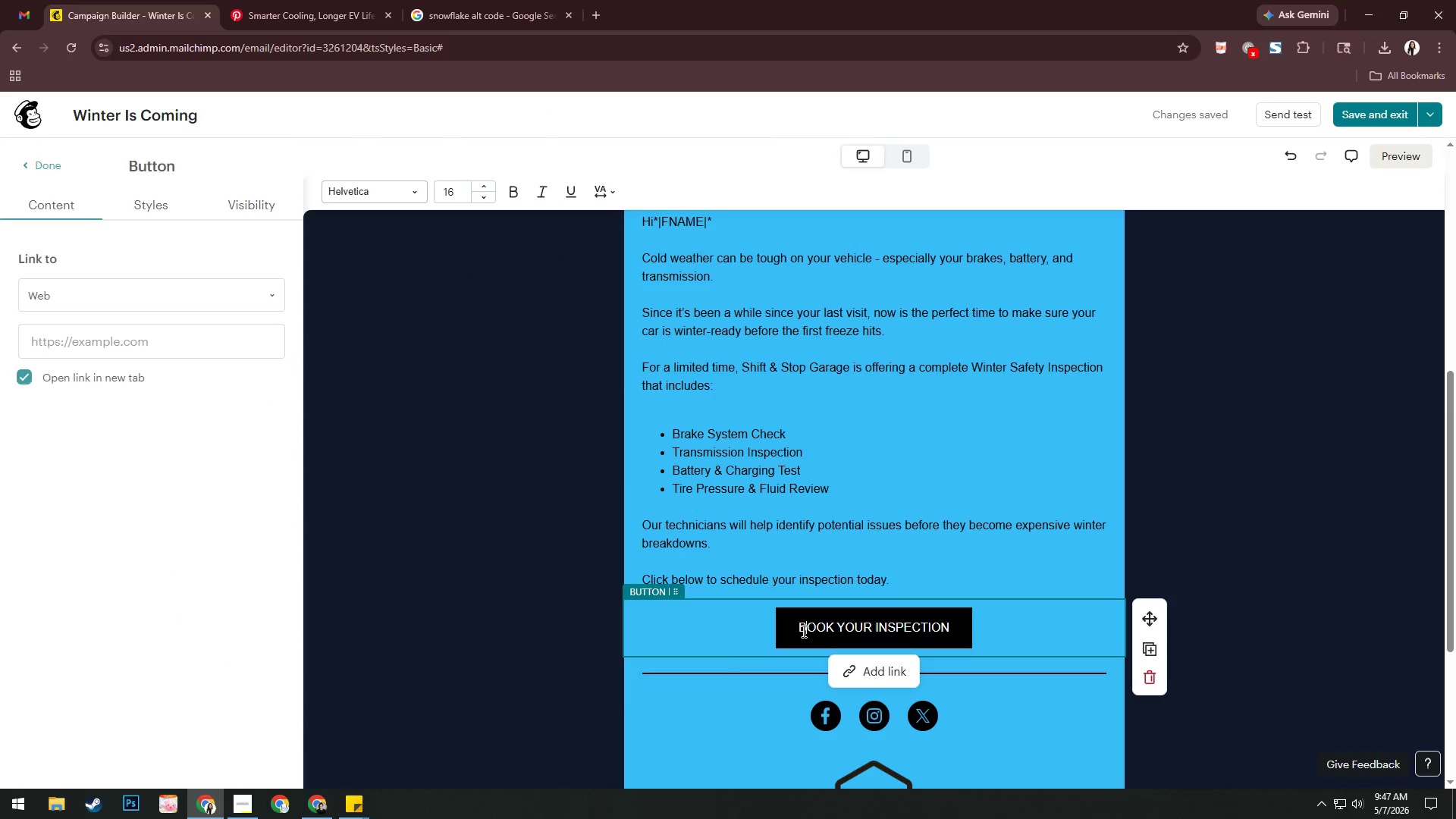 
key(Control+A)
 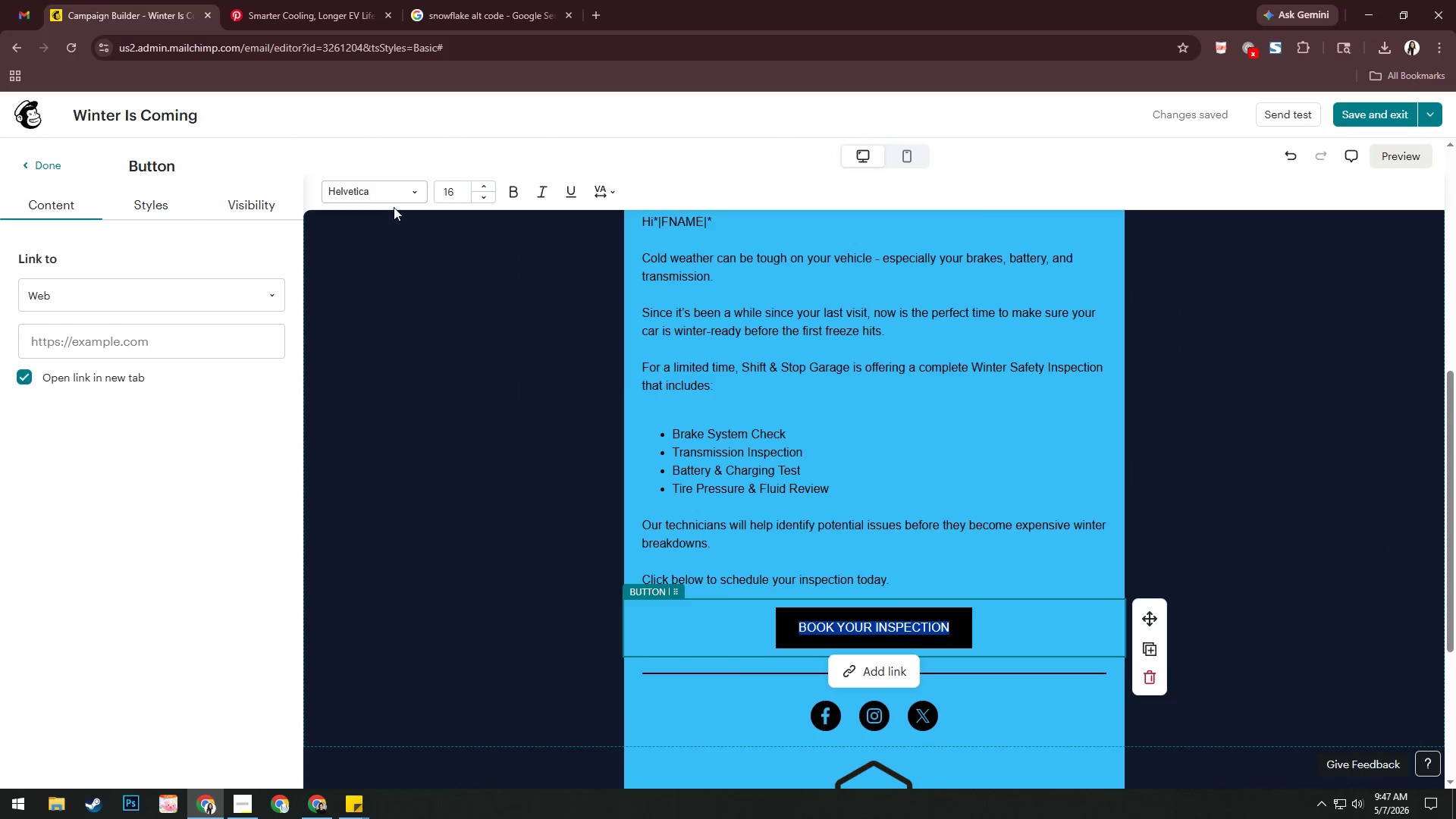 
left_click([390, 195])
 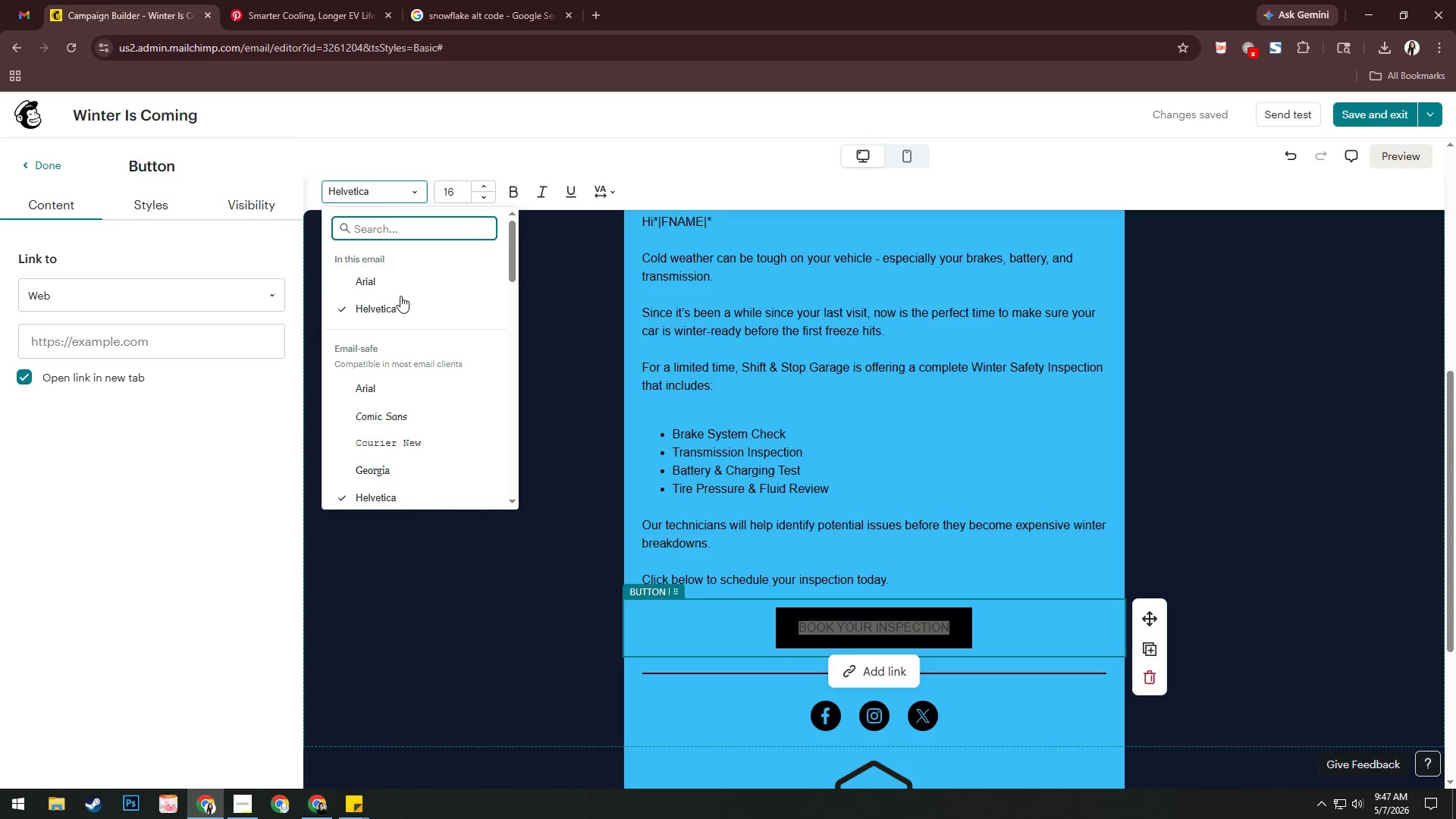 
left_click([400, 287])
 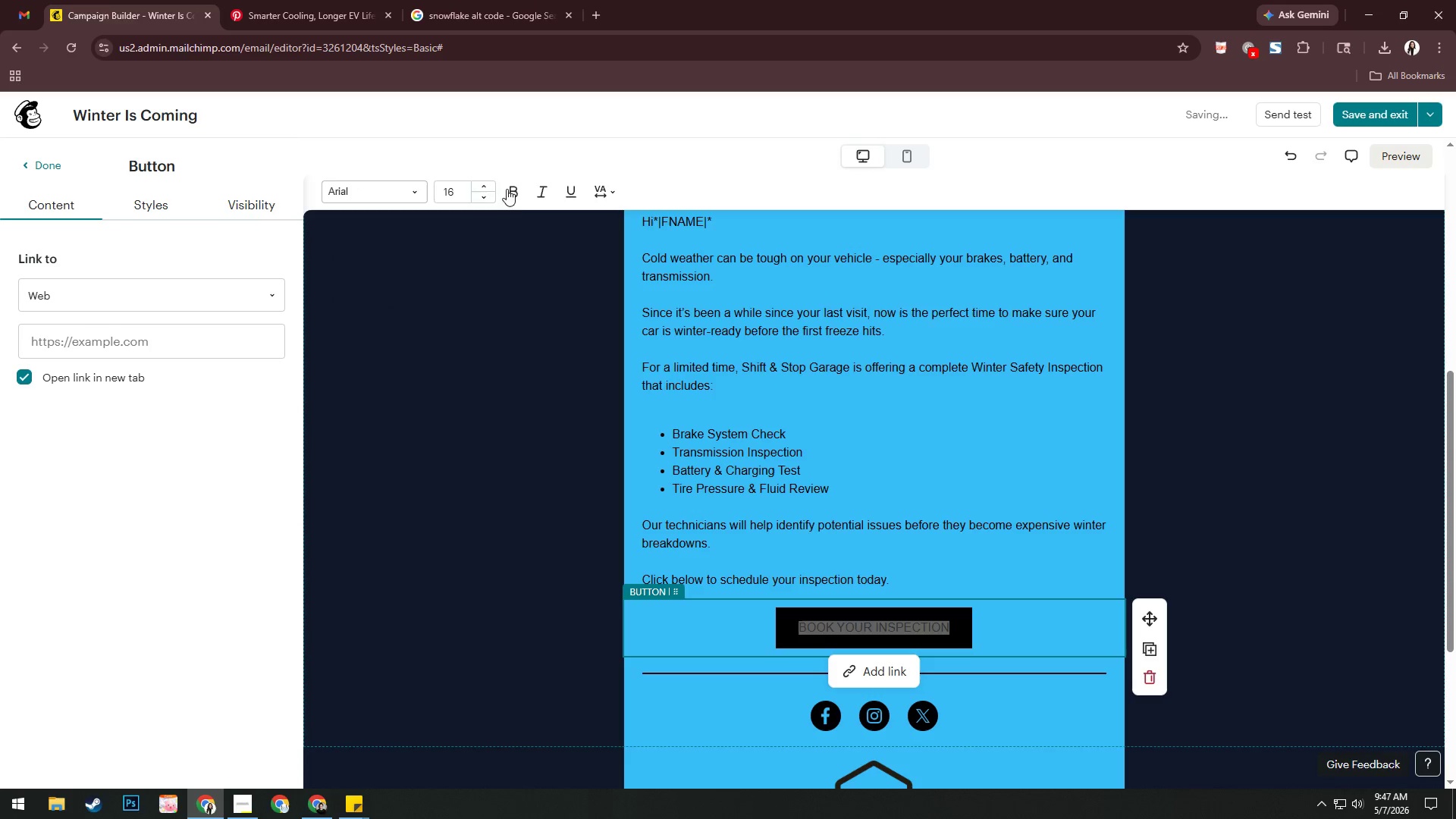 
left_click([515, 192])
 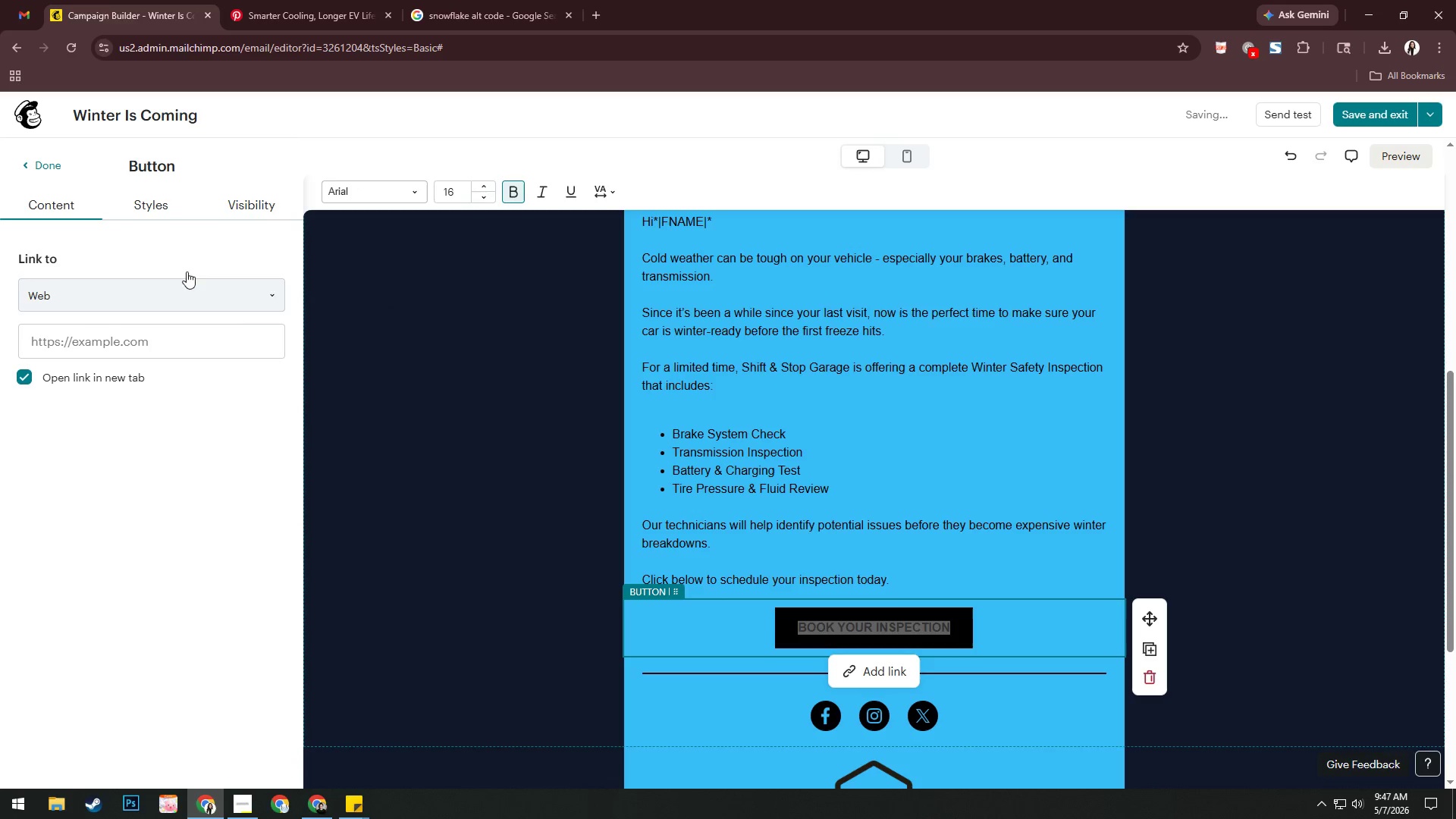 
left_click([154, 208])
 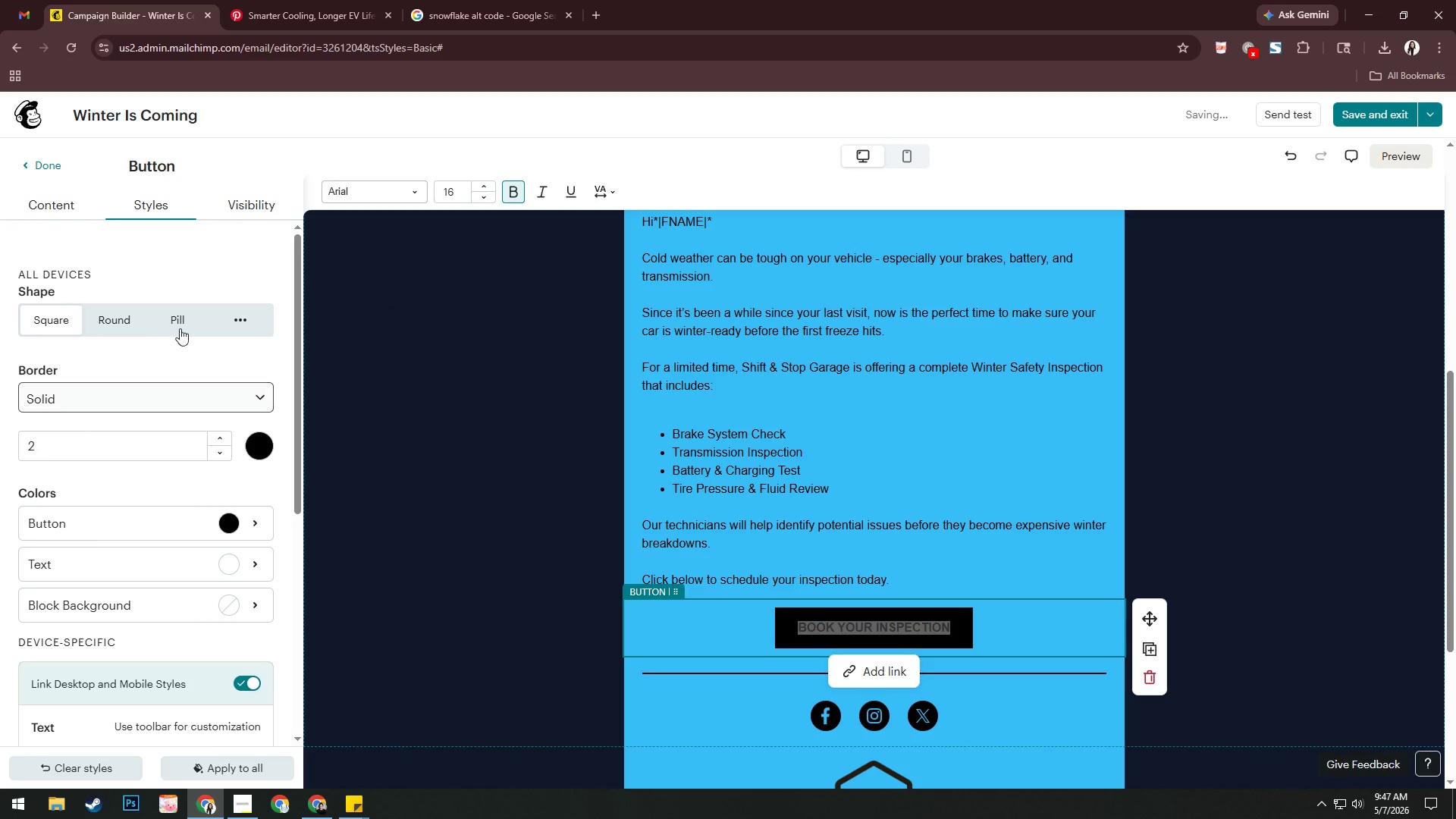 
left_click([176, 317])
 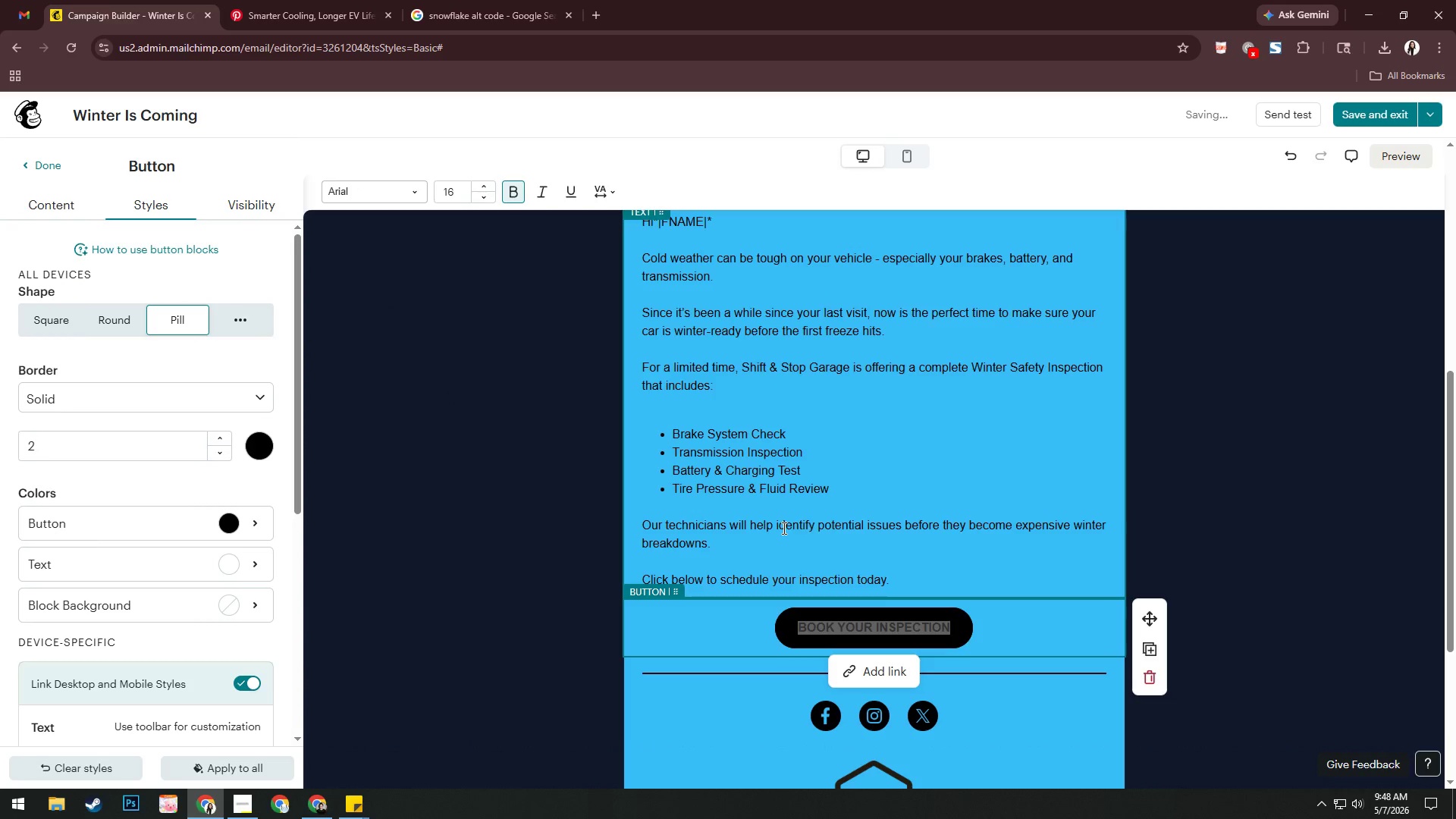 
wait(8.12)
 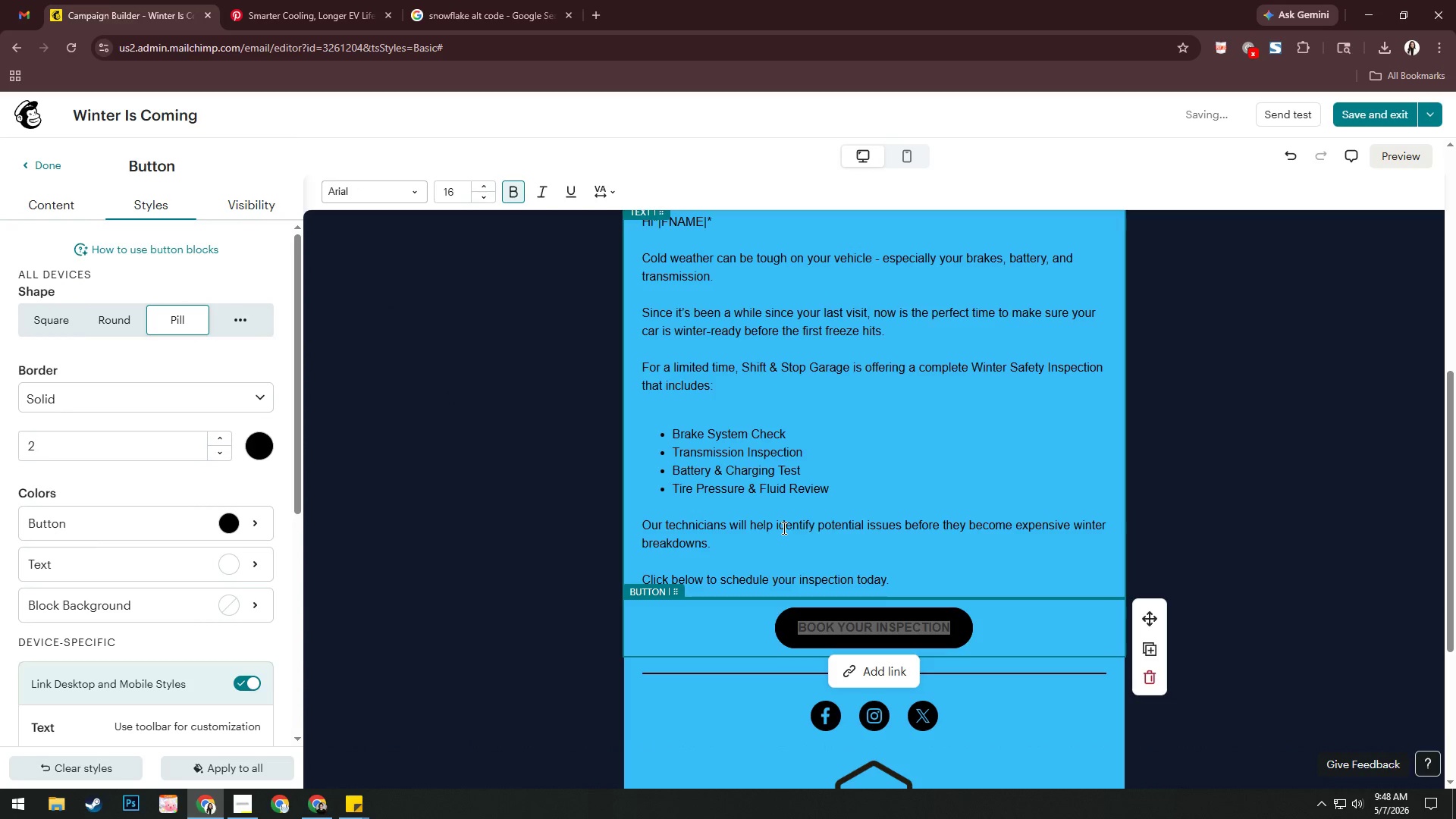 
left_click([877, 538])
 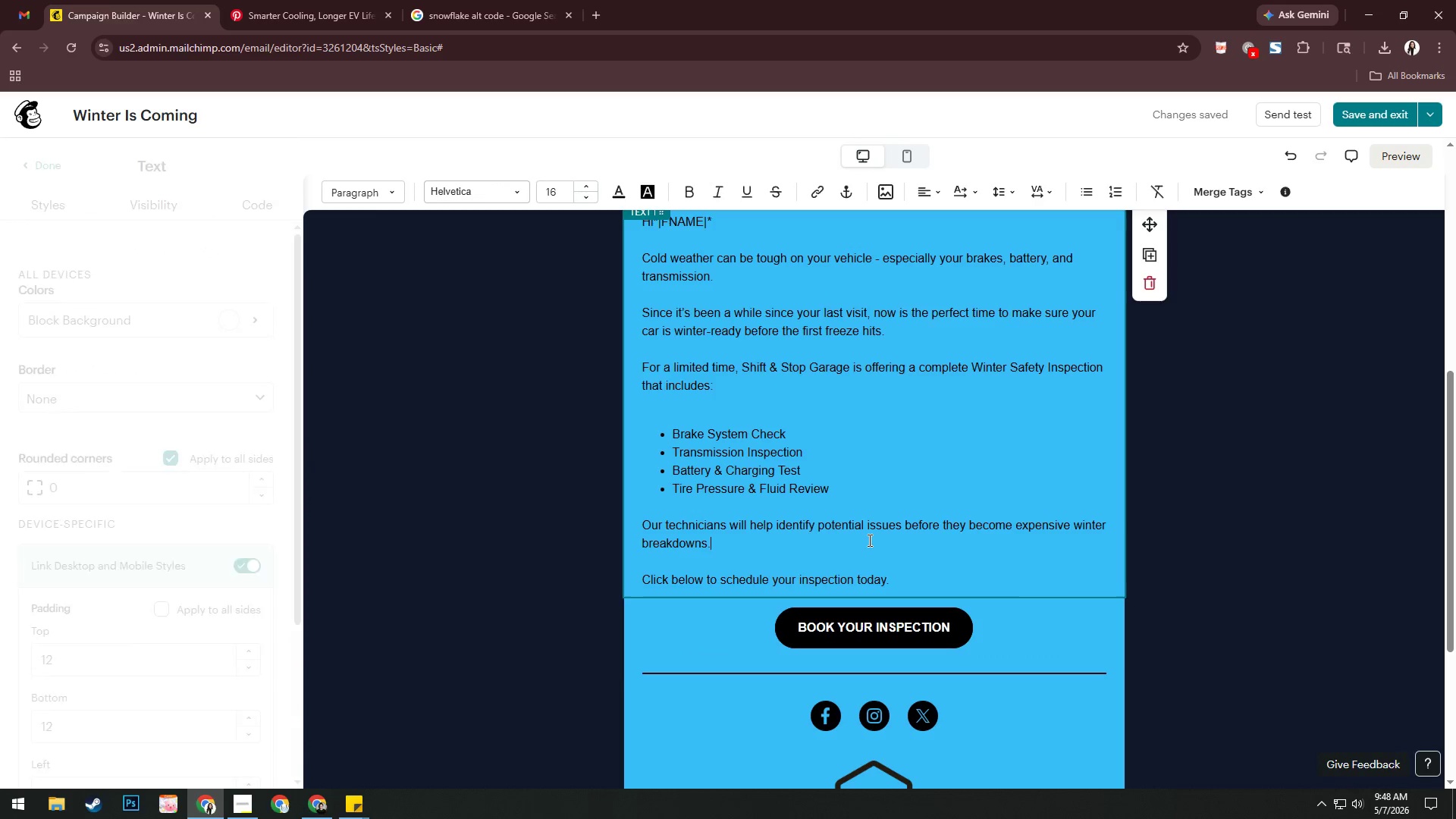 
scroll: coordinate [868, 540], scroll_direction: down, amount: 3.0
 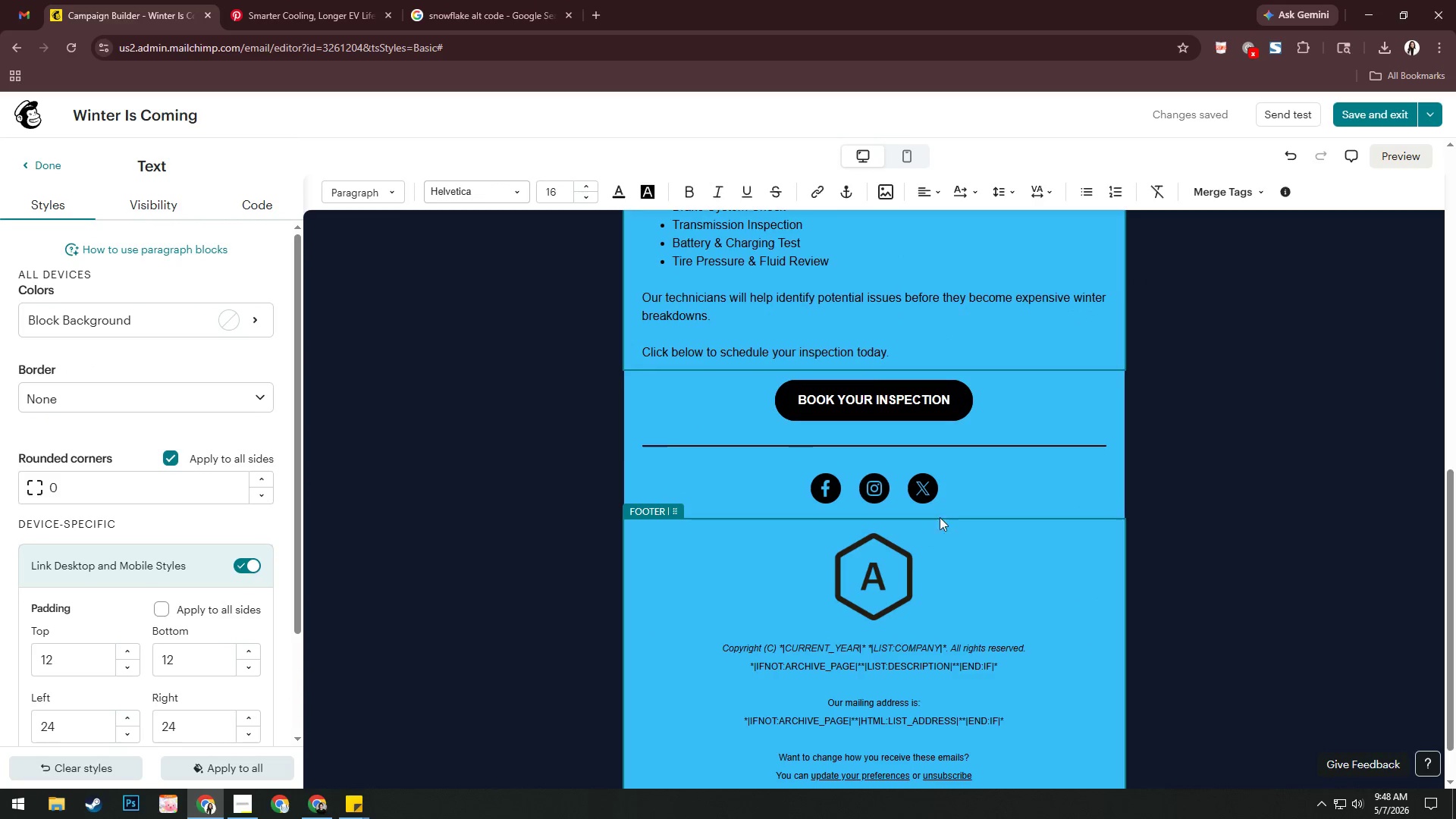 
left_click([945, 497])
 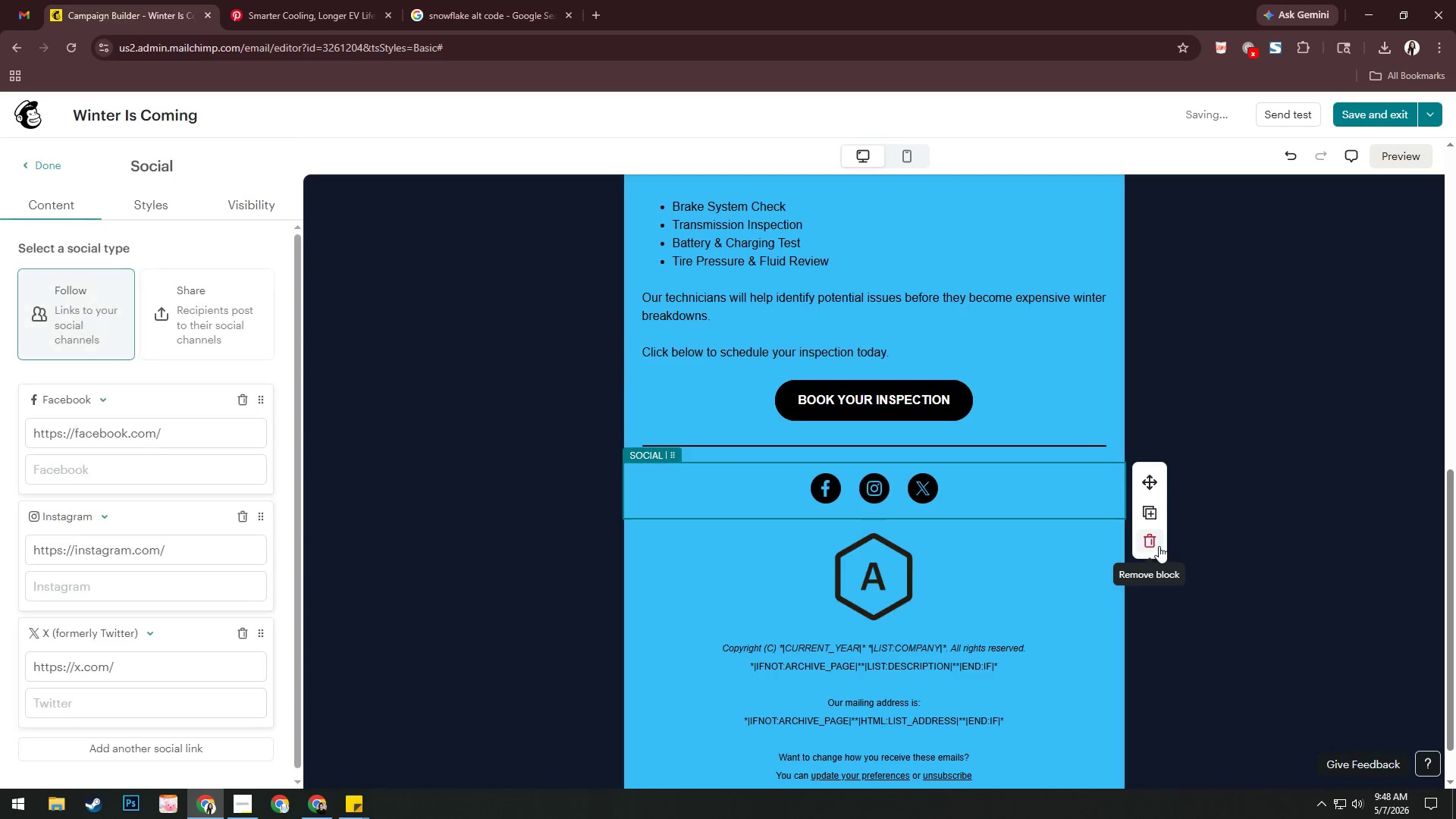 
left_click([1153, 538])
 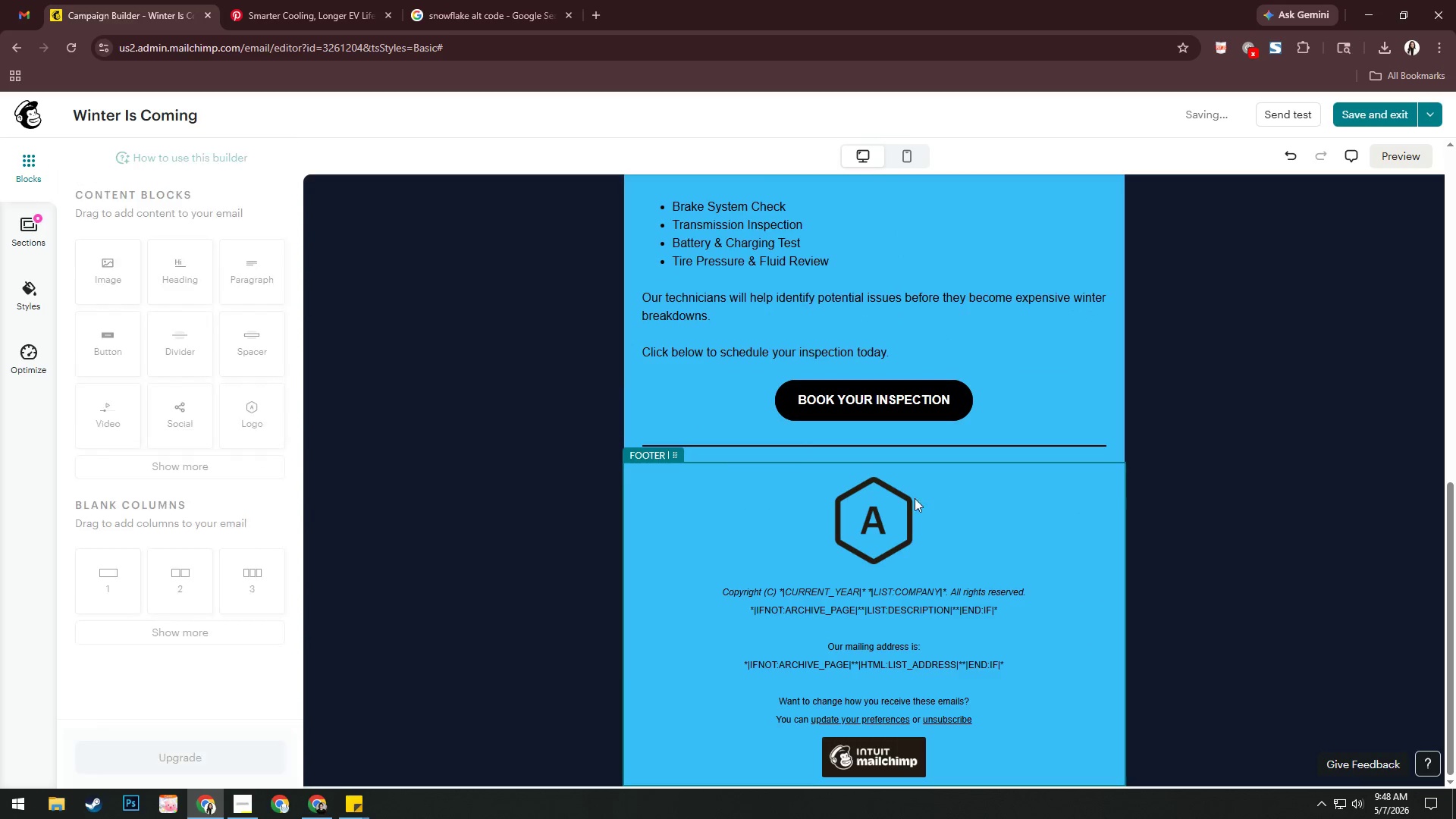 
left_click([895, 501])
 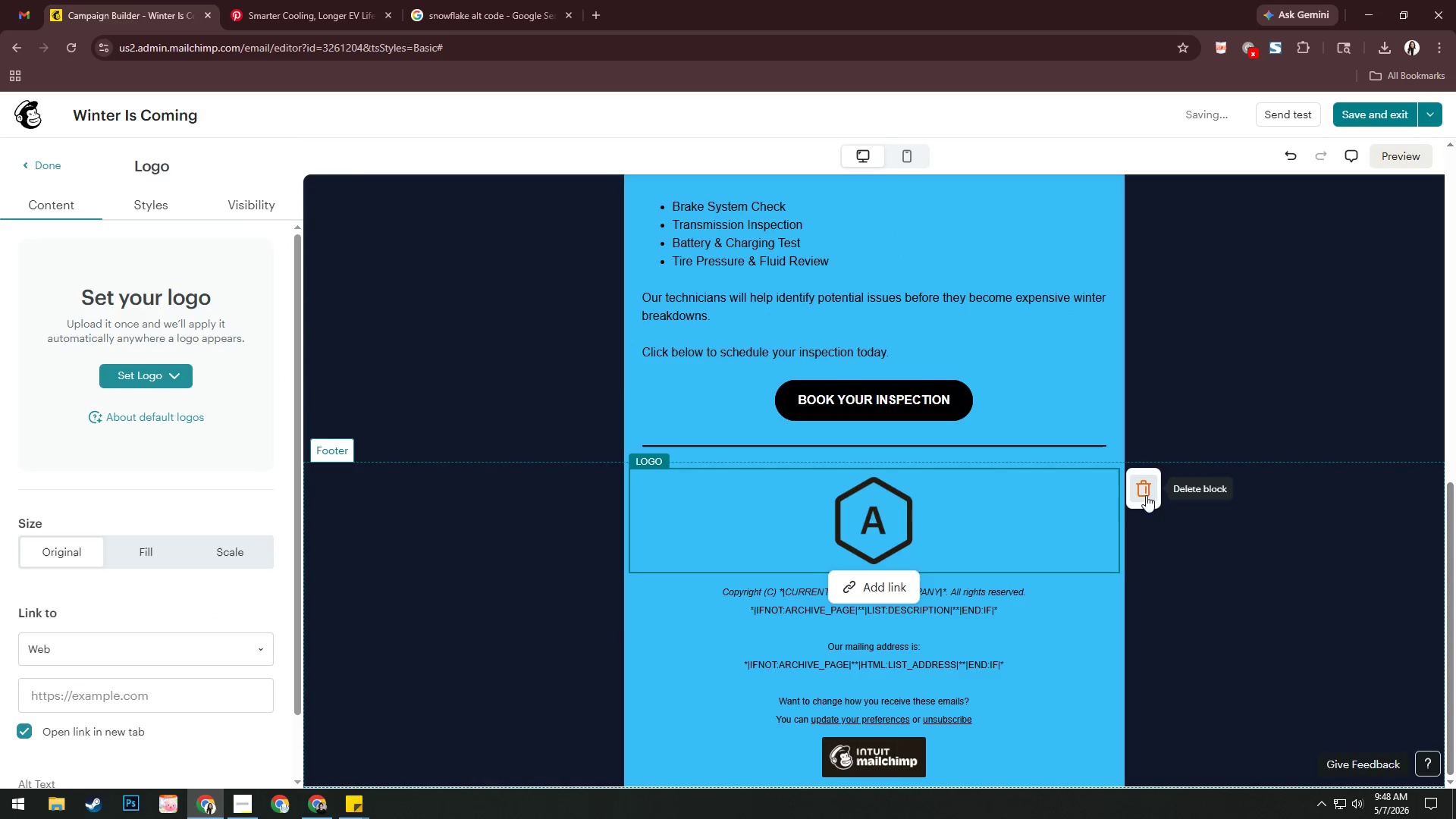 
left_click([1147, 491])
 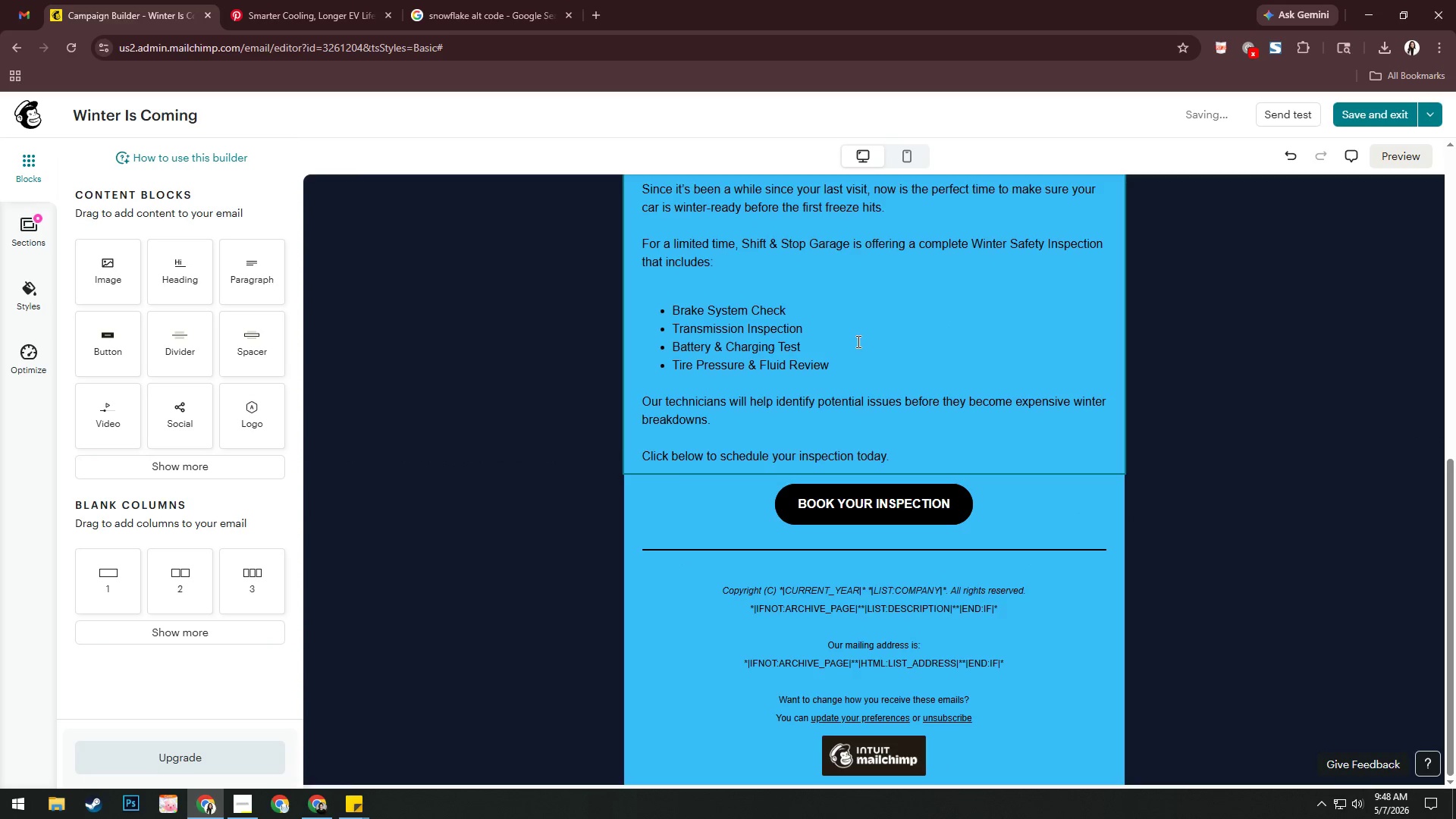 
scroll: coordinate [858, 341], scroll_direction: up, amount: 3.0
 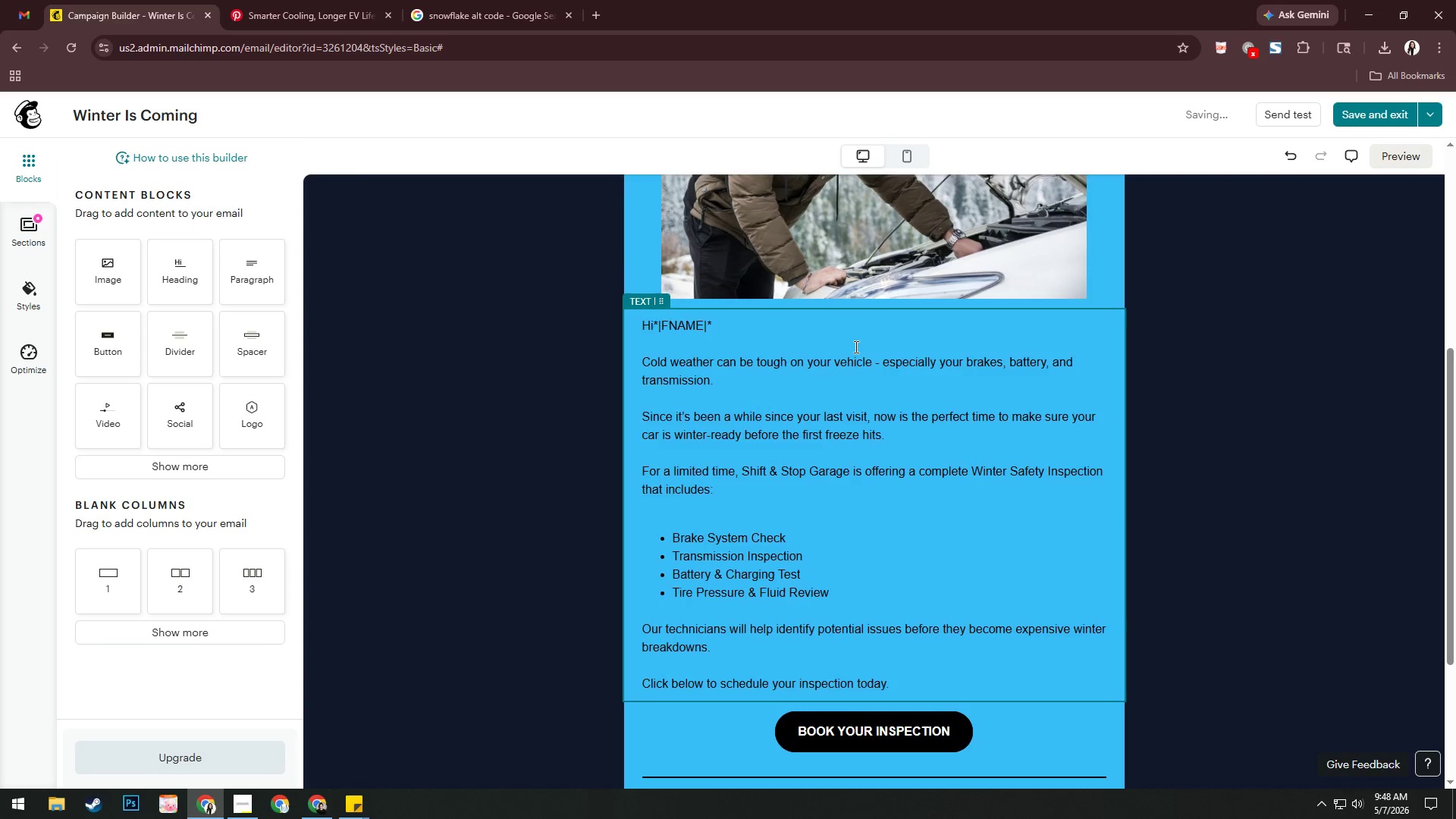 
scroll: coordinate [856, 356], scroll_direction: none, amount: 0.0
 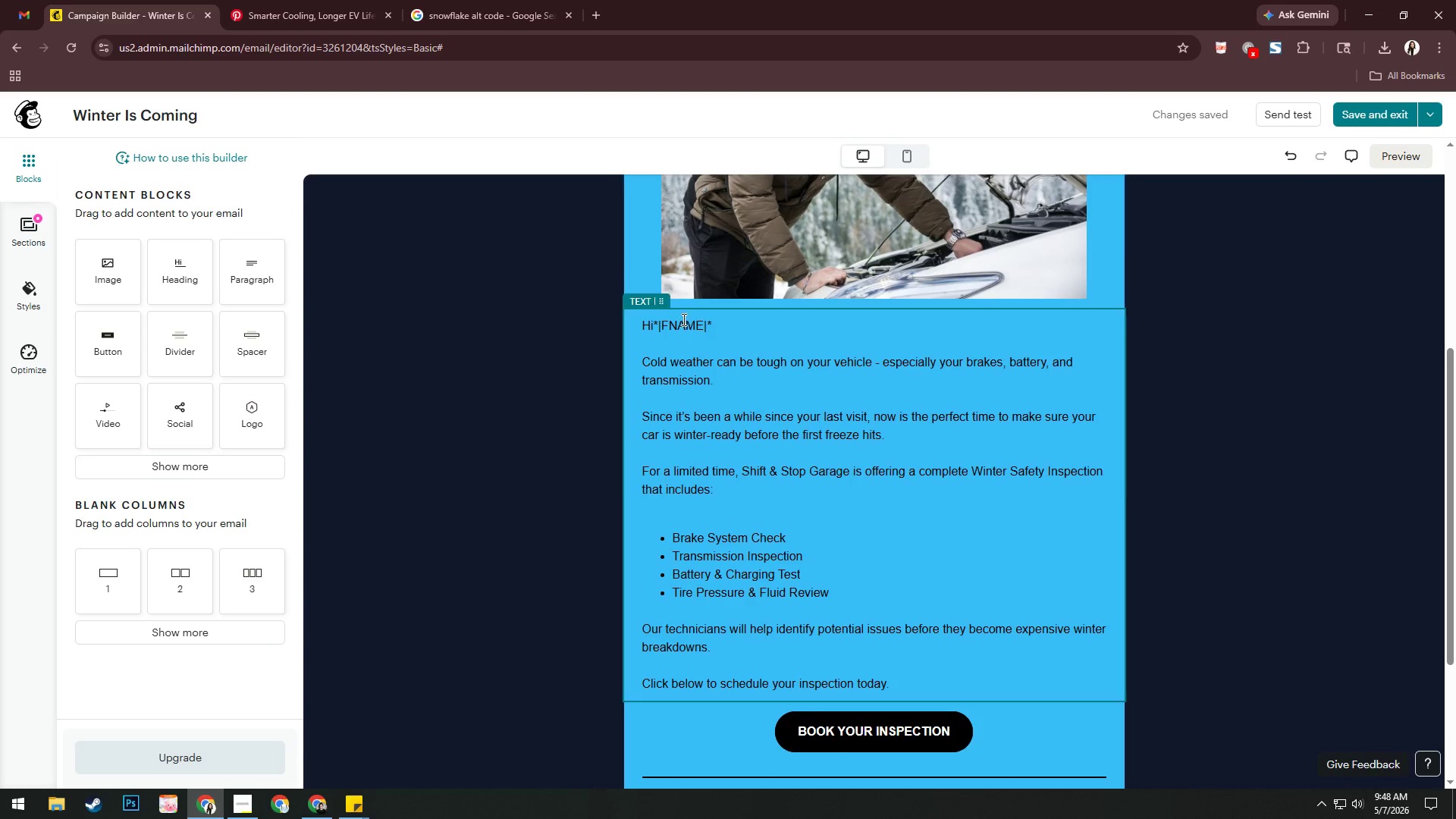 
left_click([654, 327])
 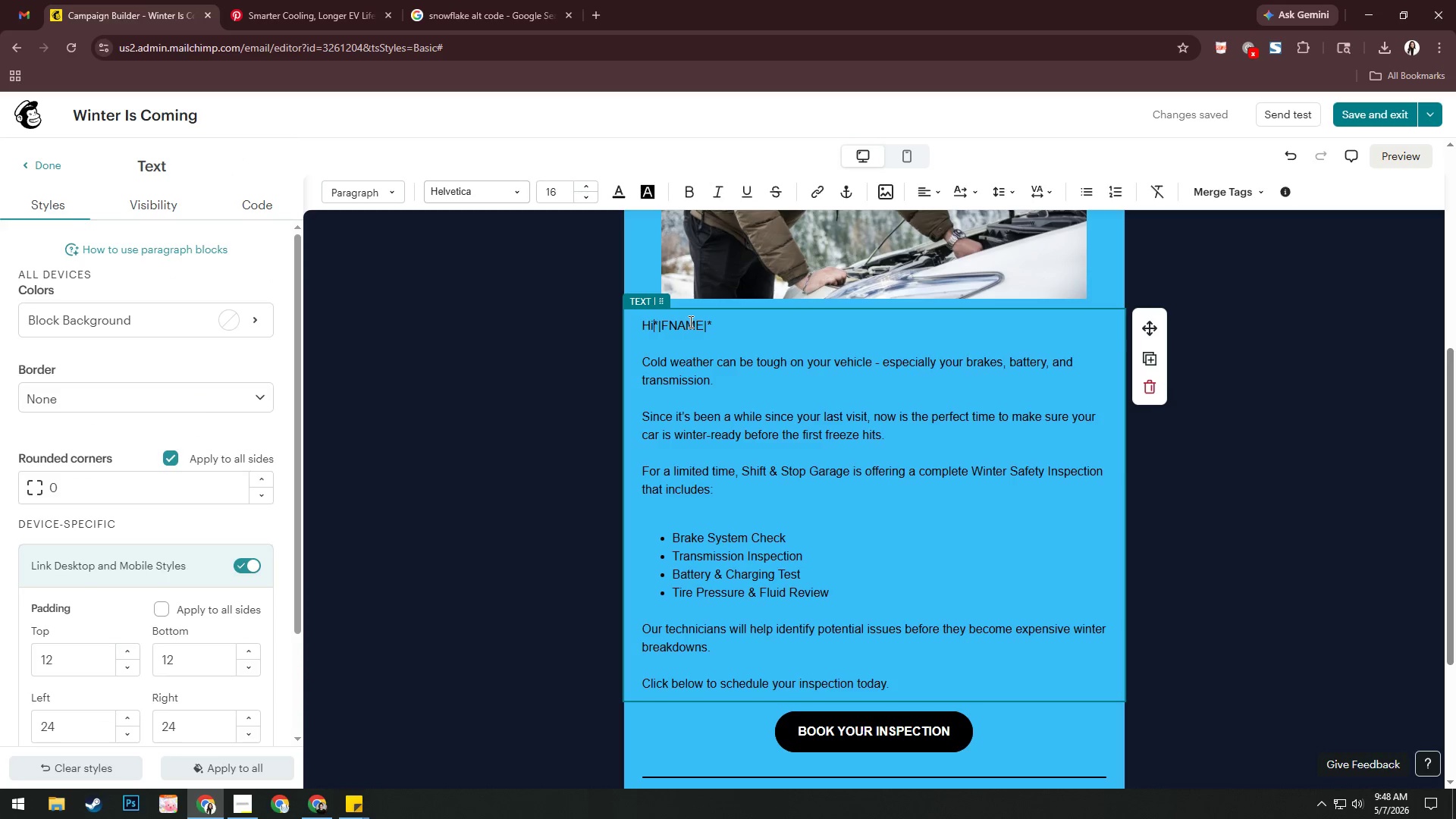 
key(Space)
 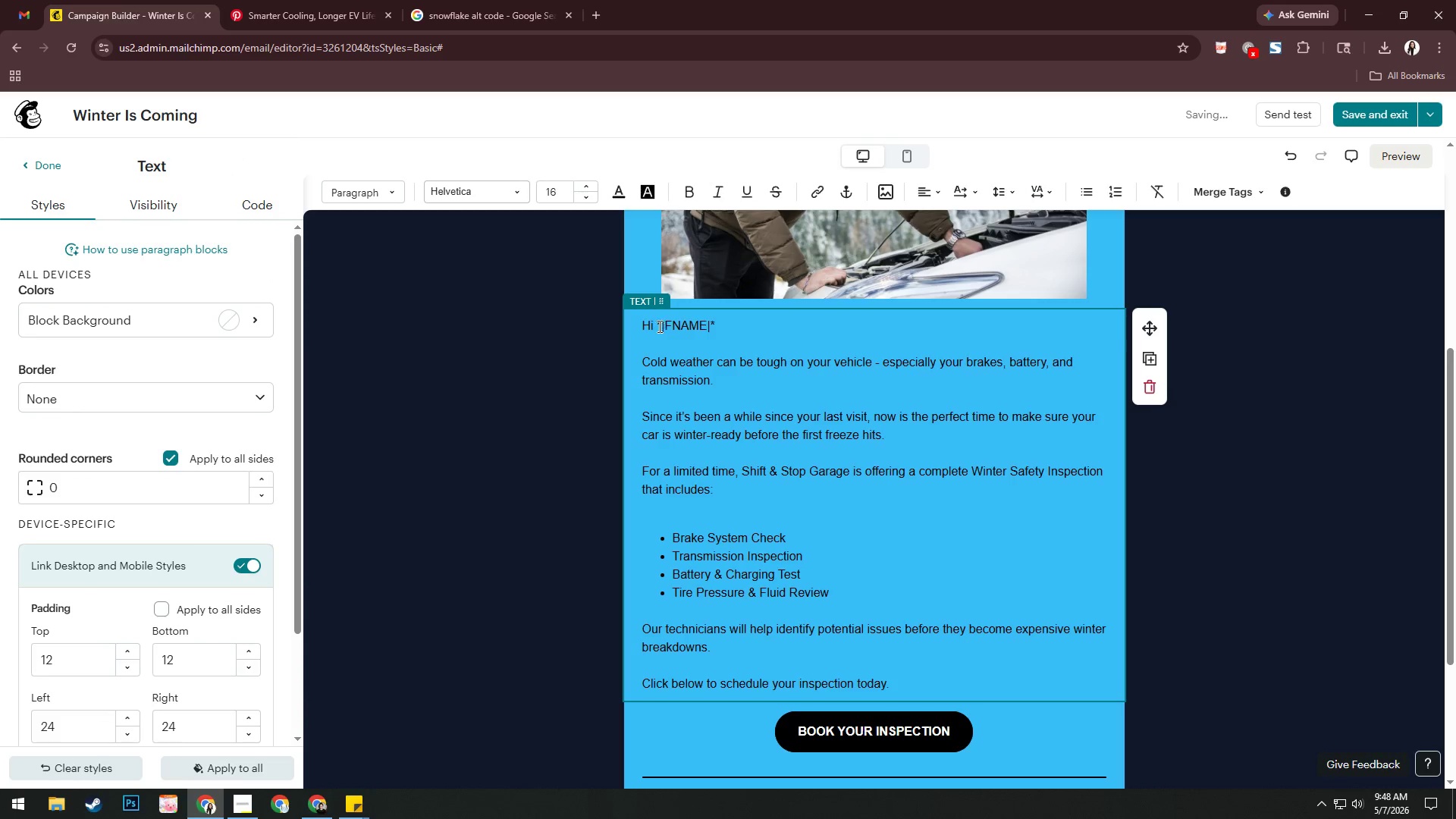 
left_click_drag(start_coordinate=[657, 326], to_coordinate=[715, 323])
 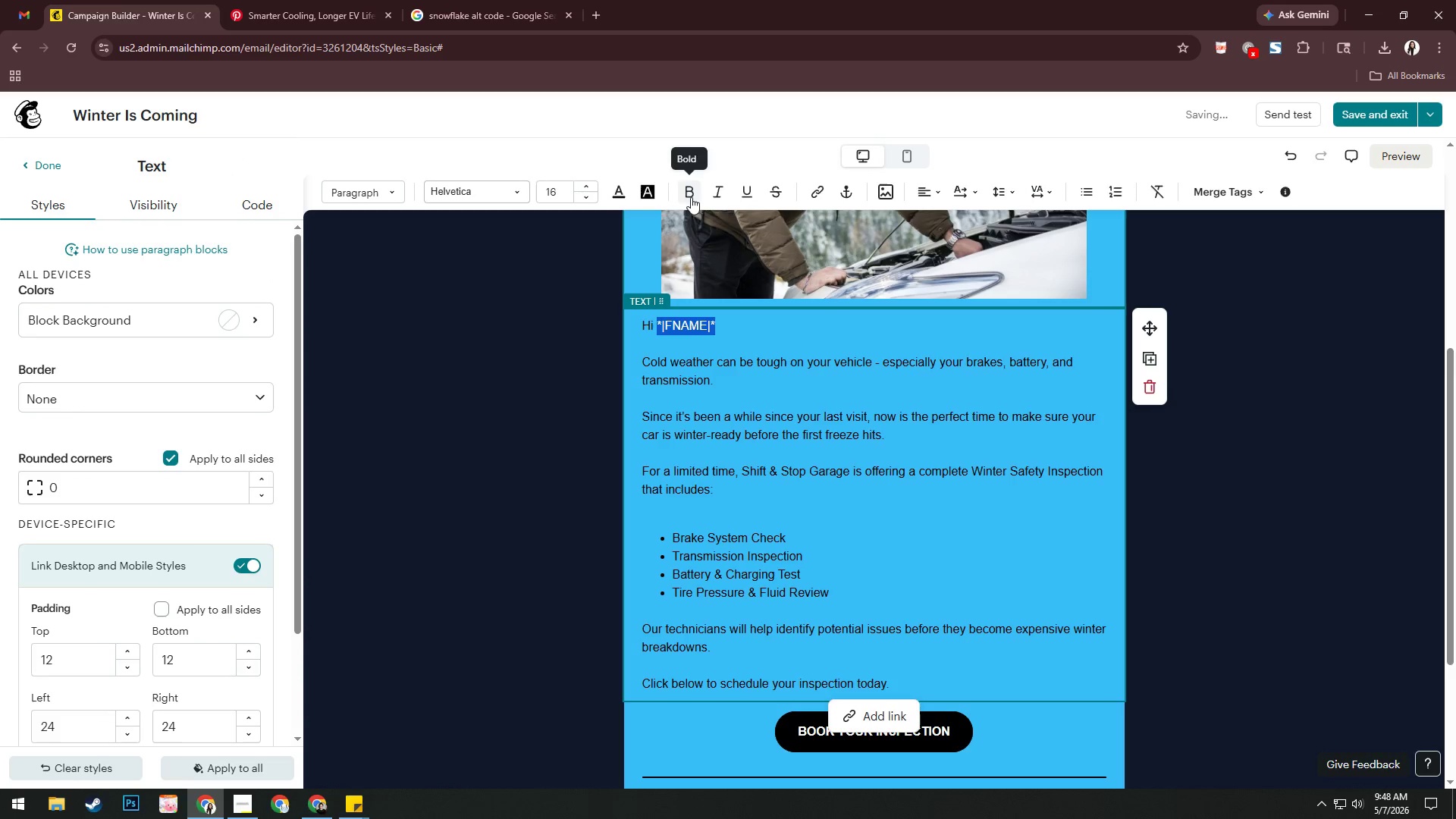 
double_click([712, 196])
 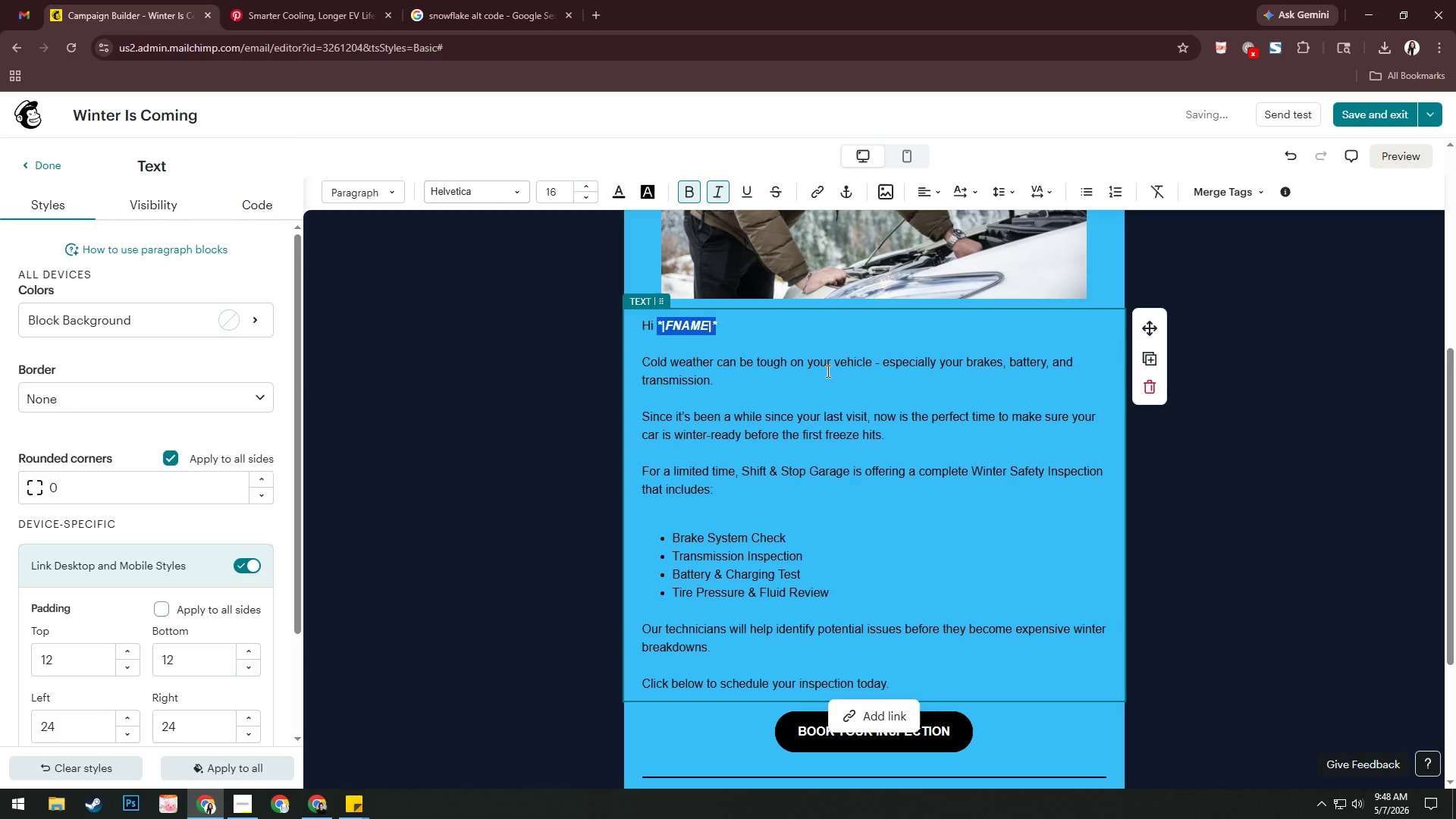 
left_click([827, 371])
 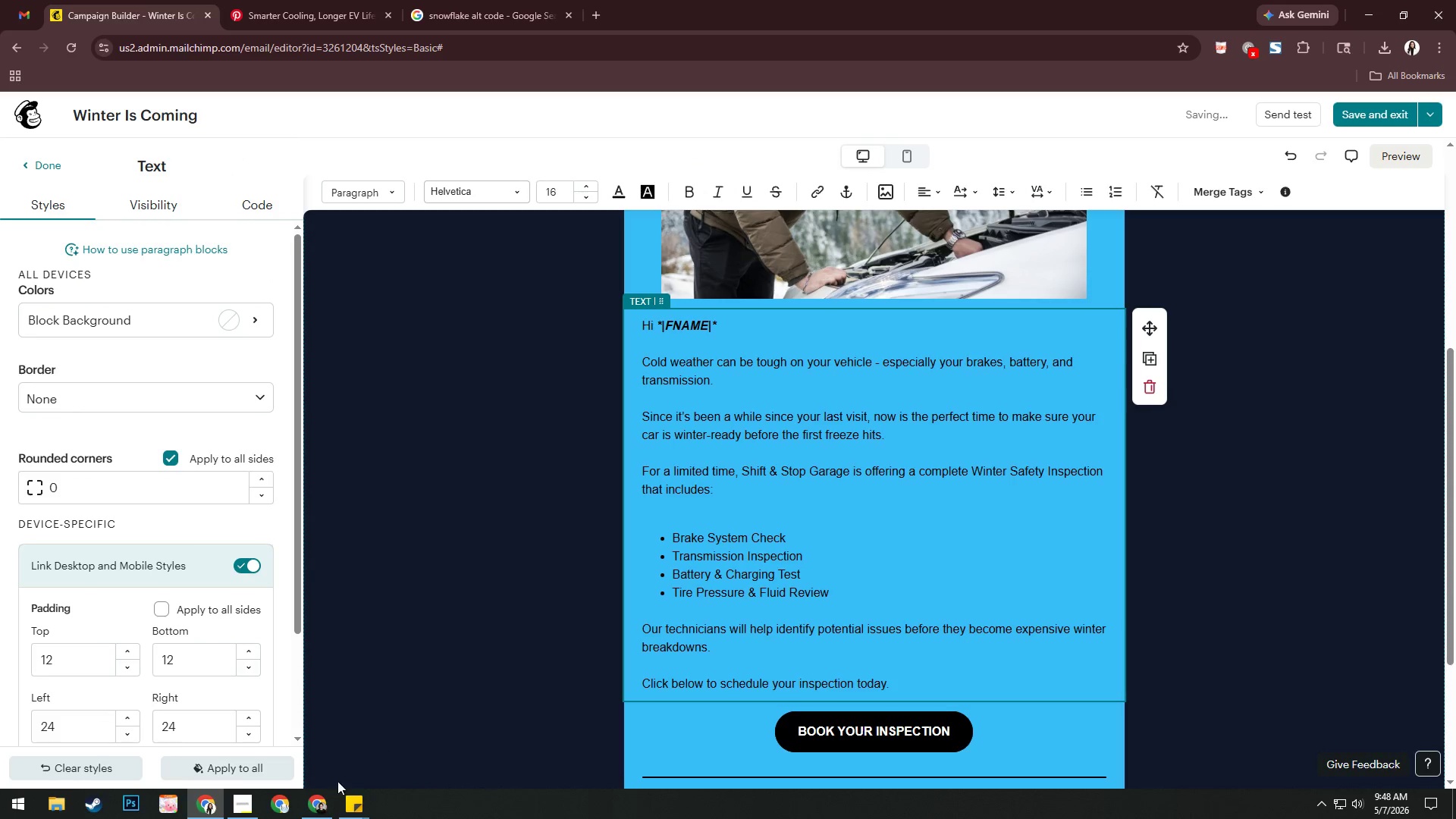 
left_click([251, 806])